 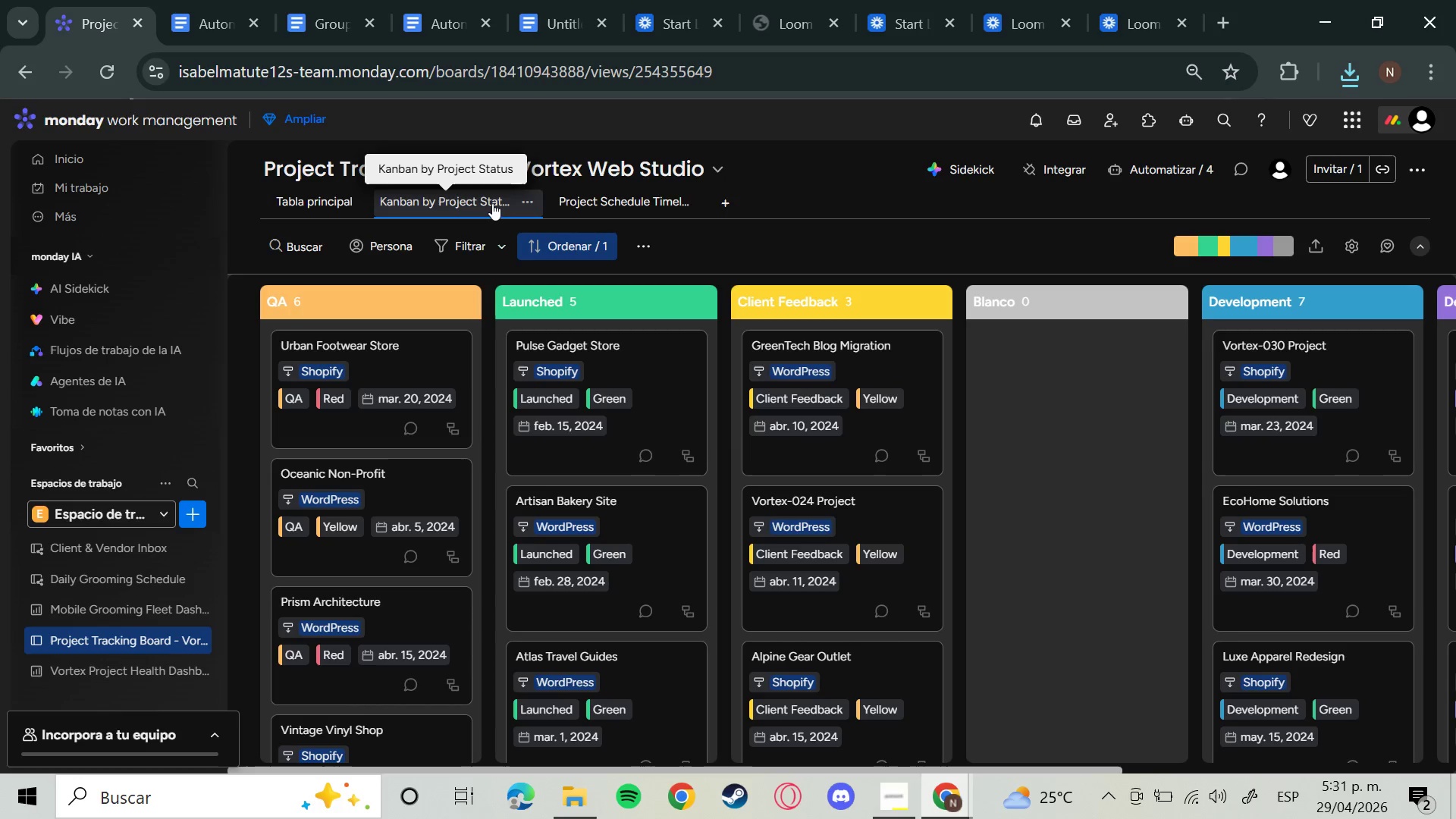 
left_click([111, 682])
 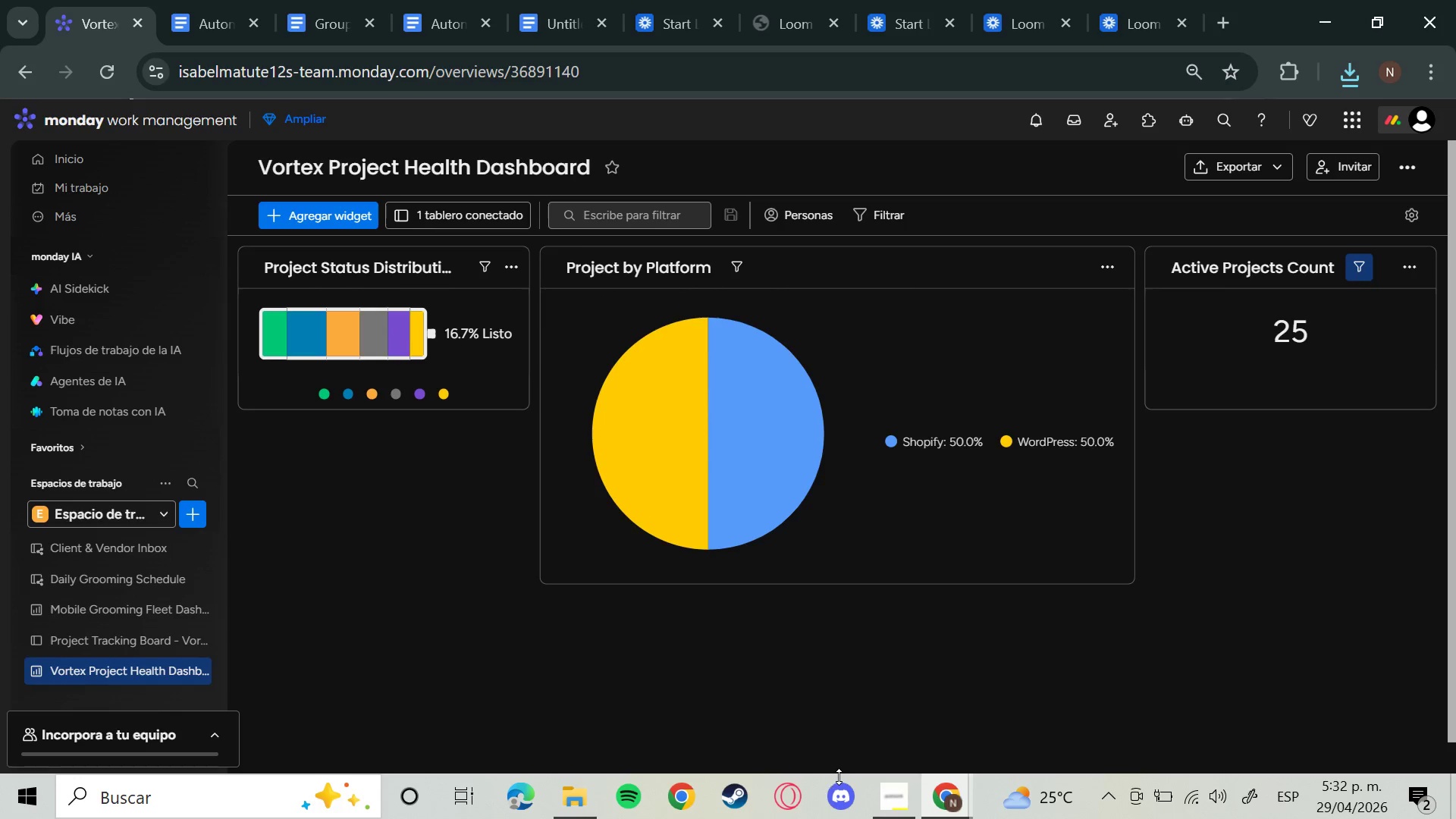 
wait(5.16)
 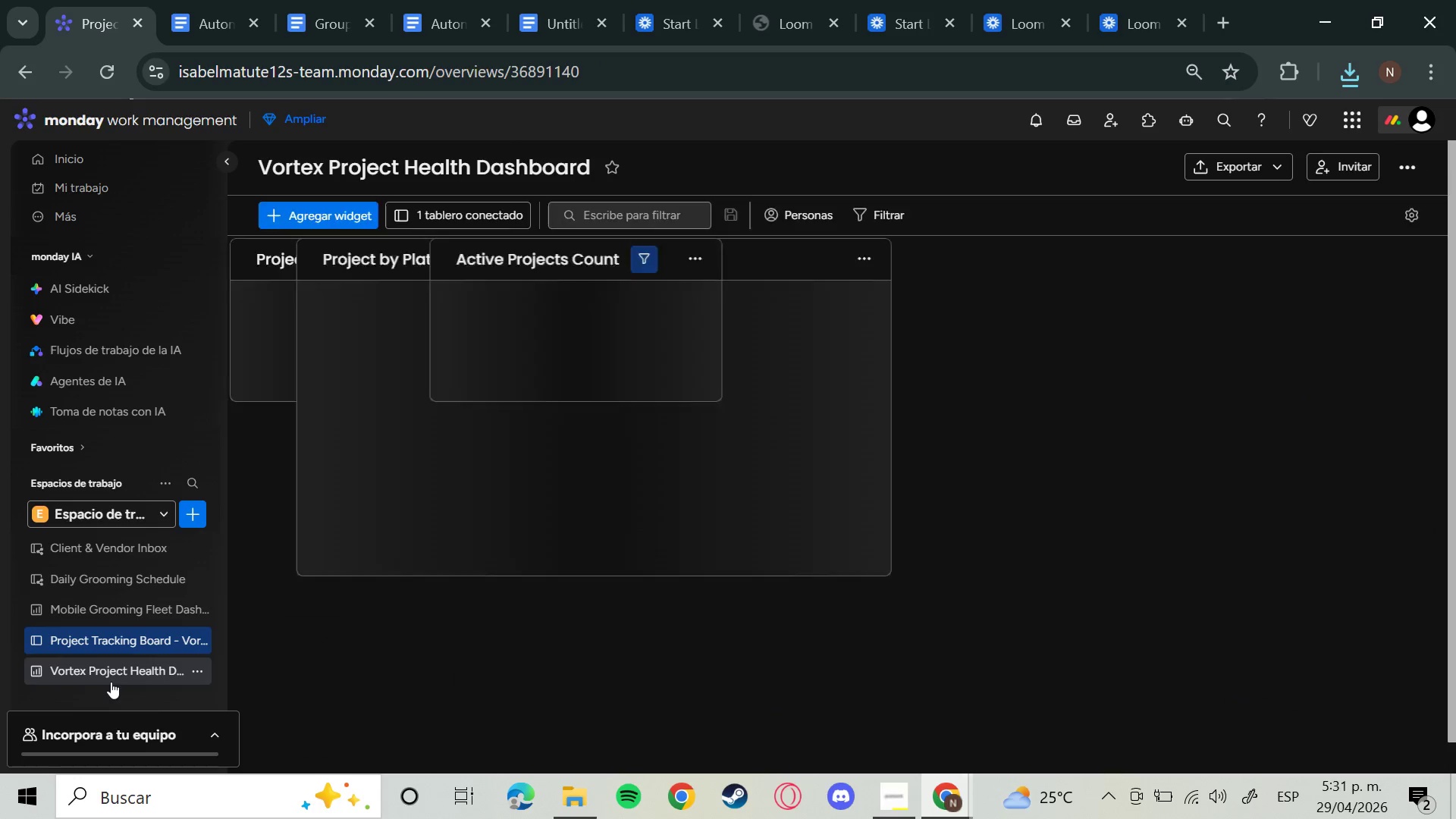 
left_click([933, 800])
 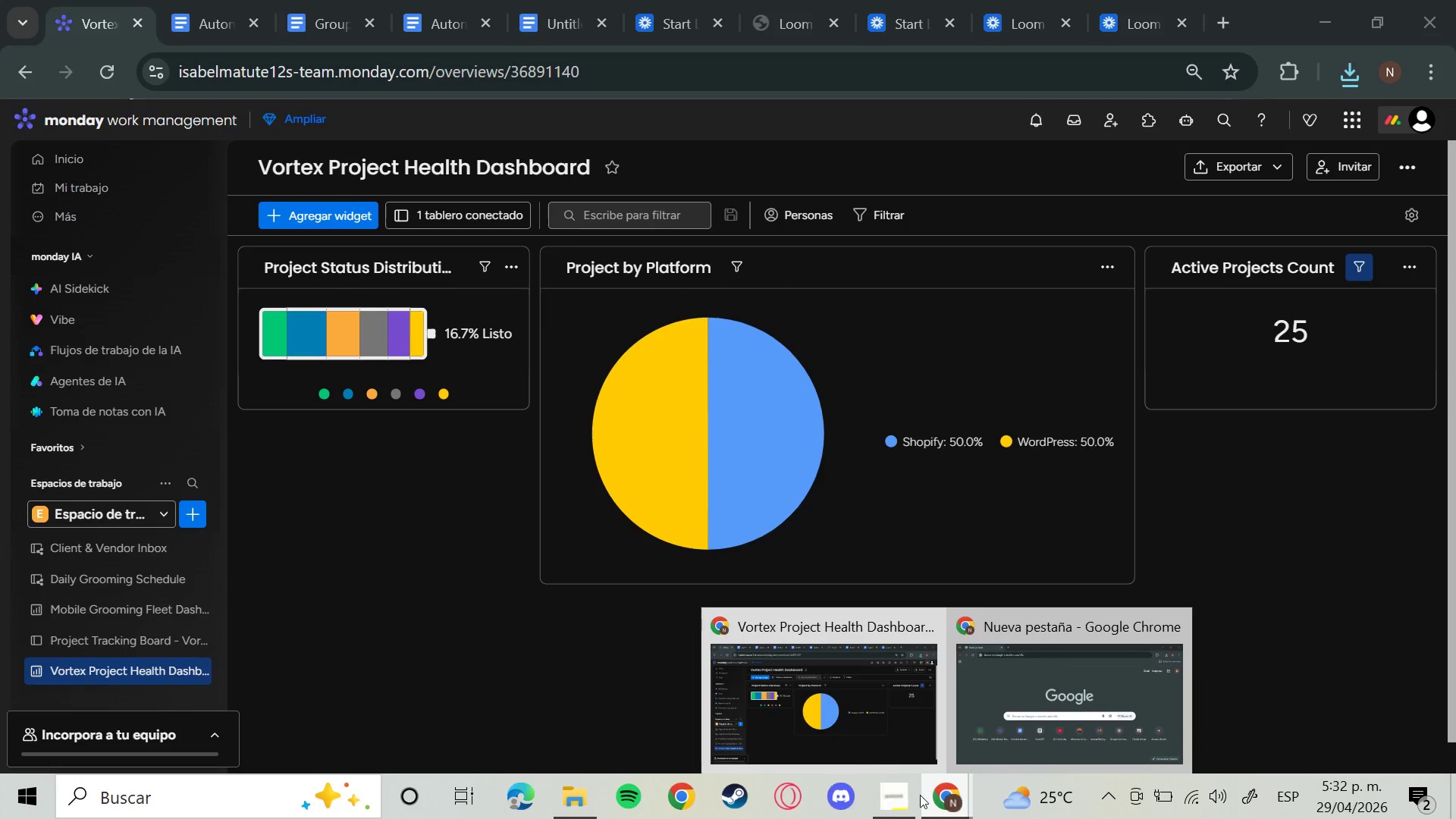 
left_click([899, 796])